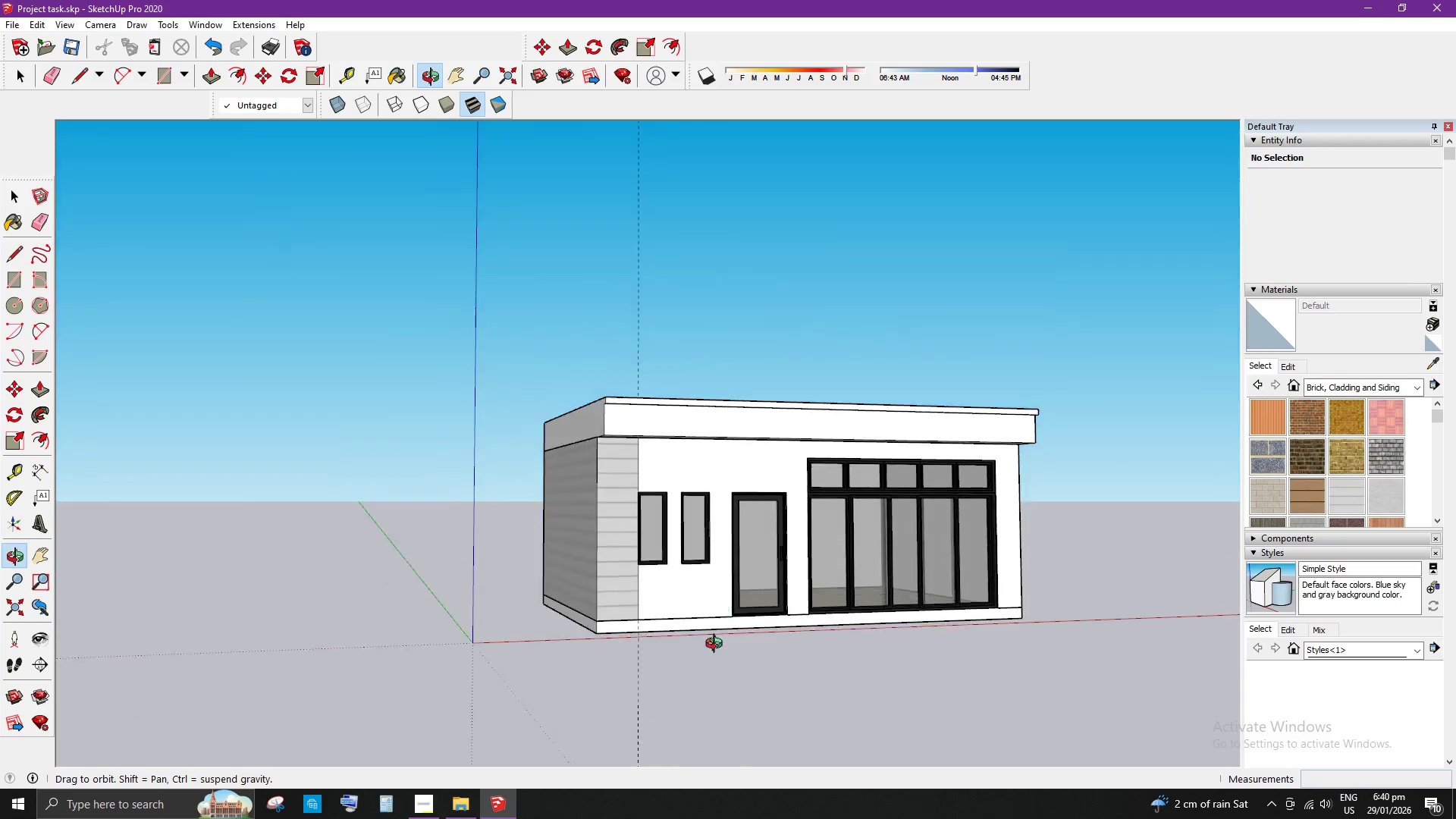 
key(Space)
 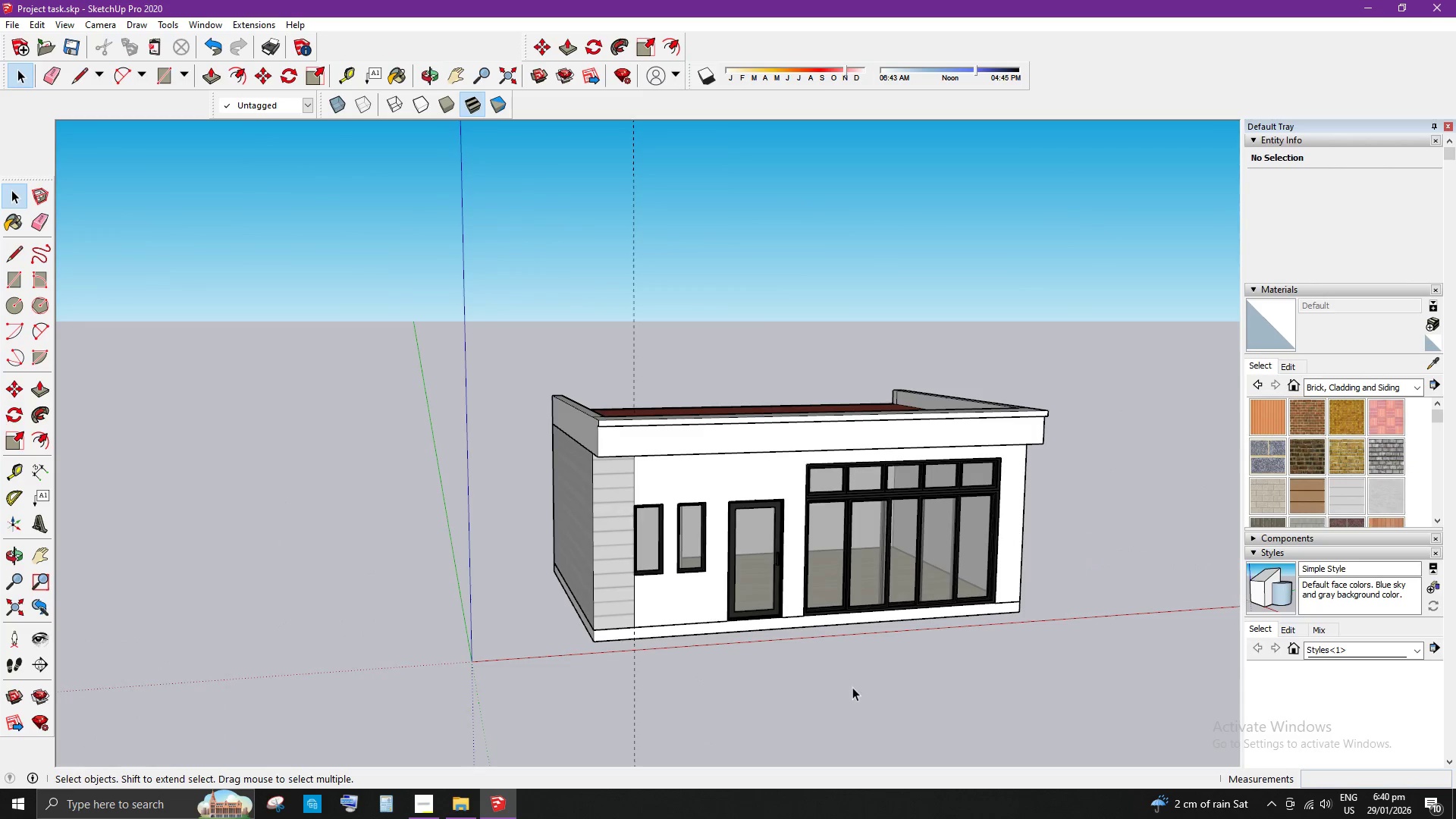 
left_click([852, 687])
 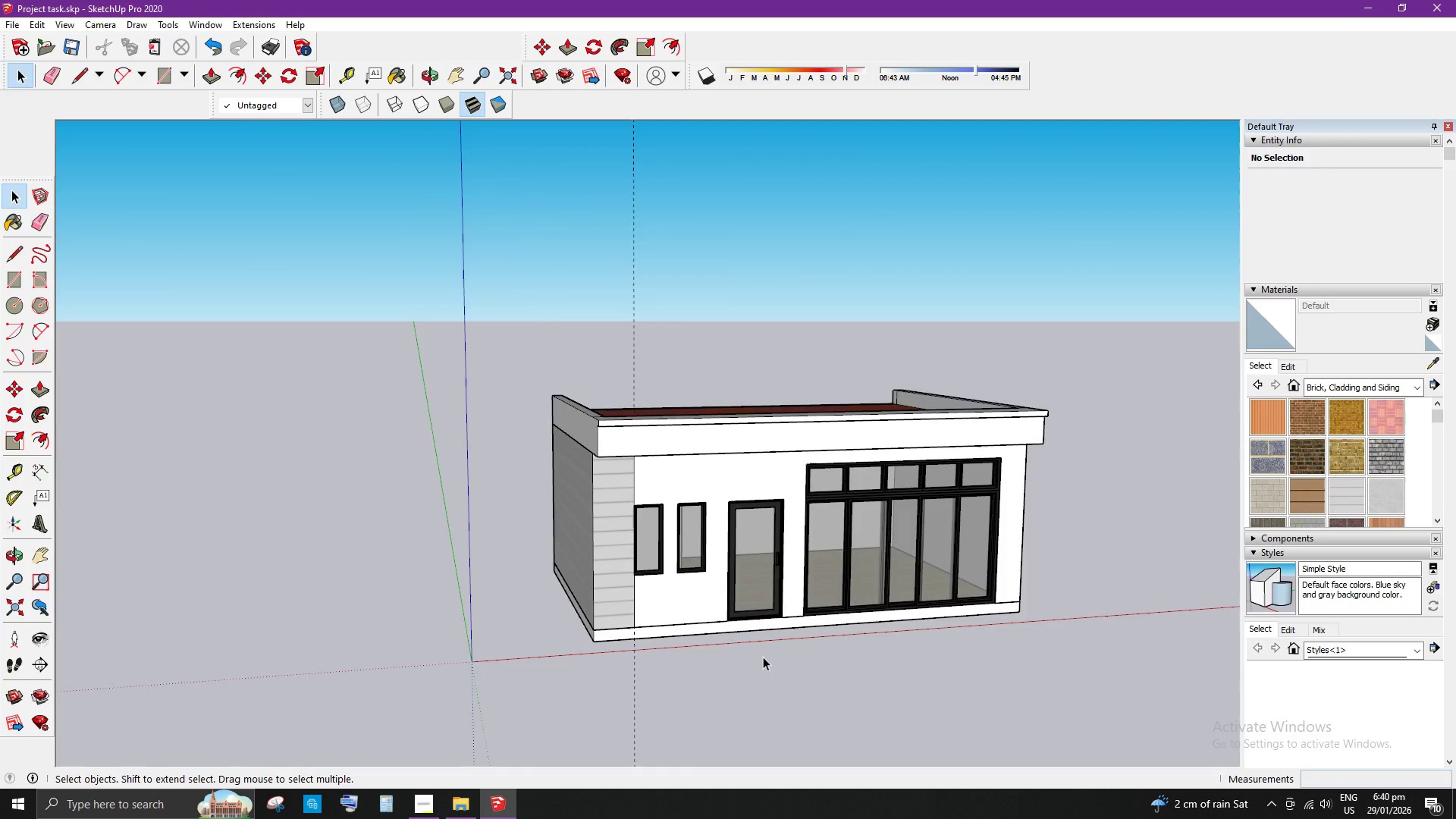 
scroll: coordinate [679, 636], scroll_direction: up, amount: 2.0
 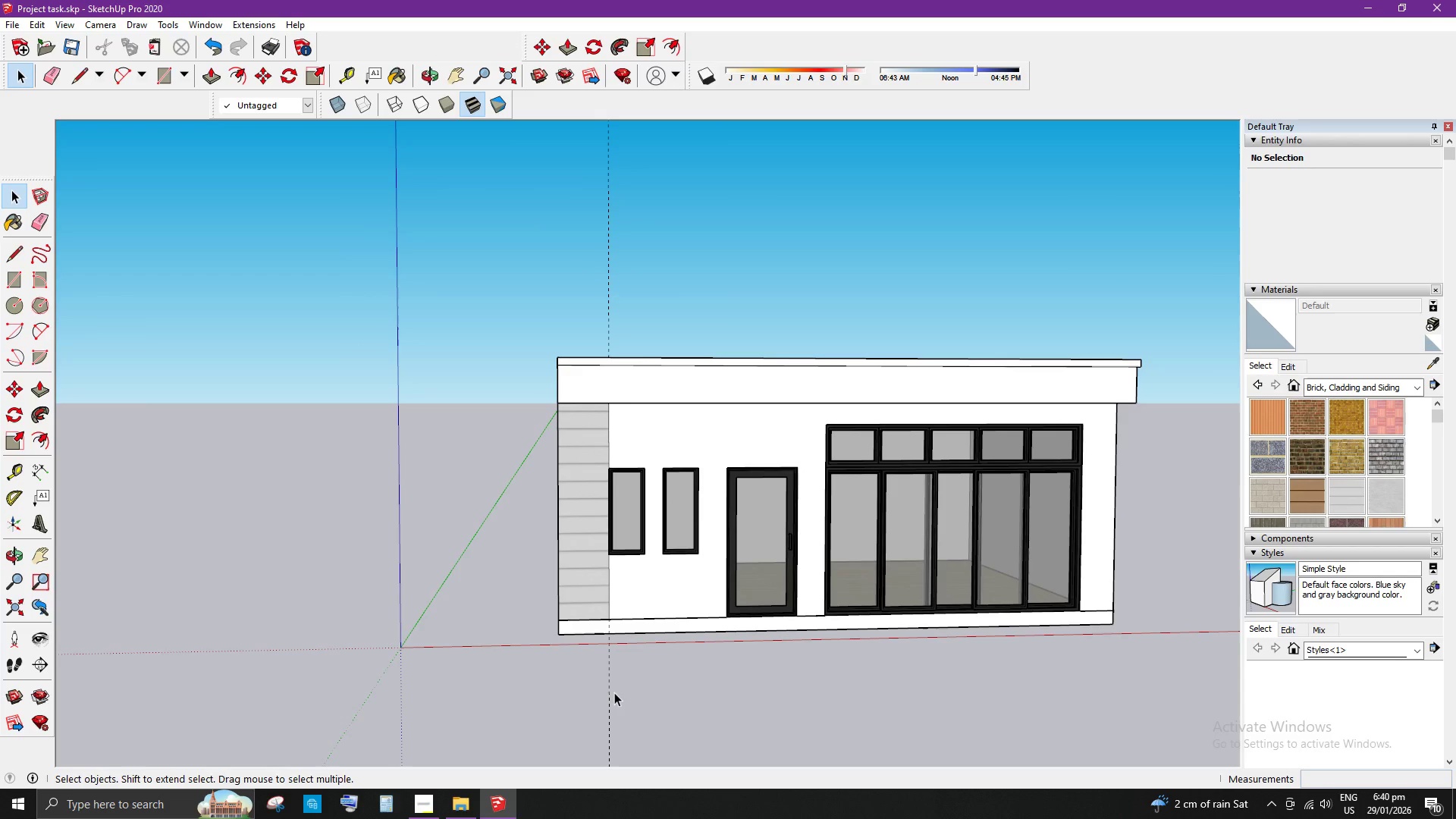 
key(E)
 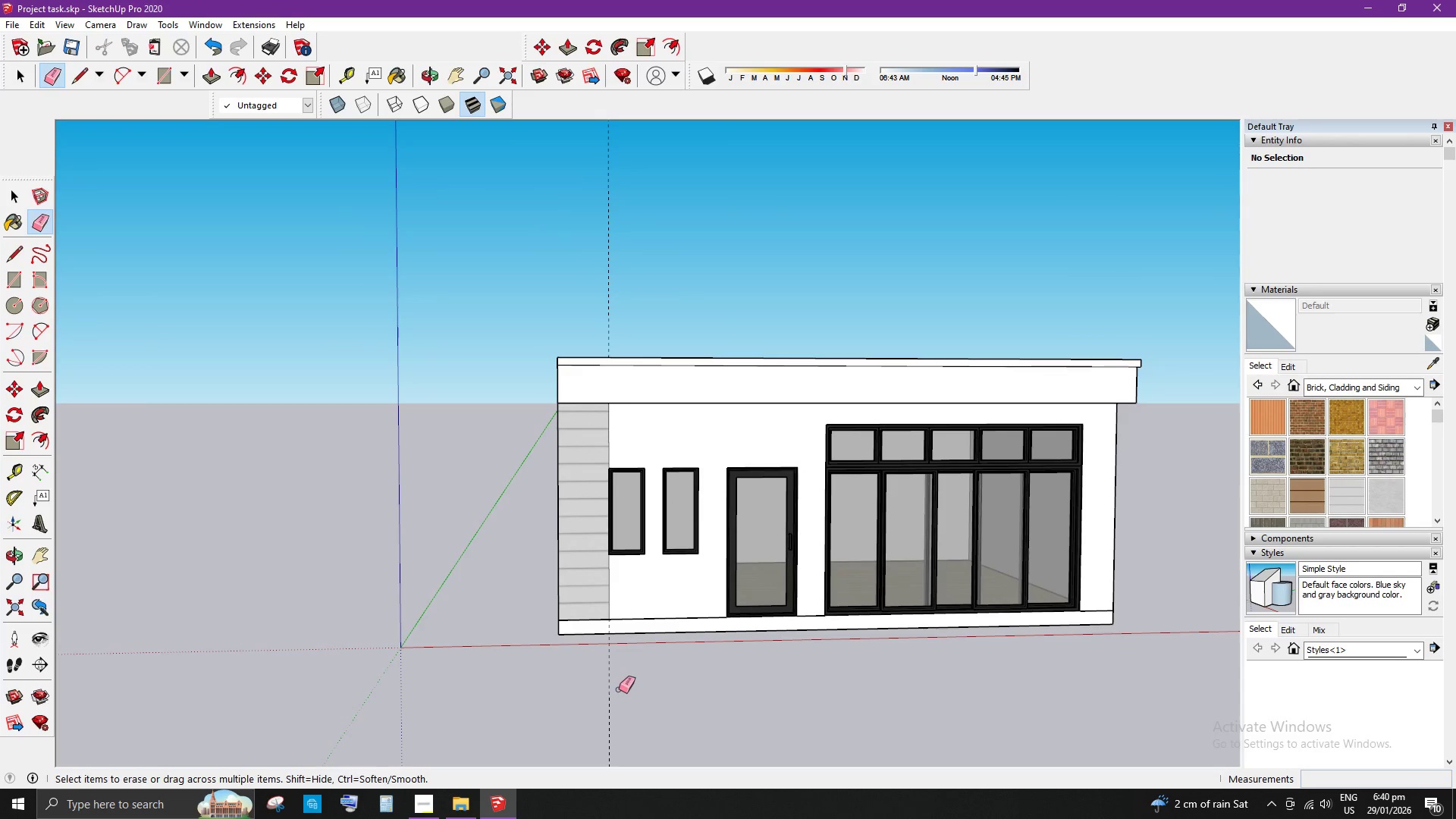 
left_click_drag(start_coordinate=[619, 688], to_coordinate=[603, 688])
 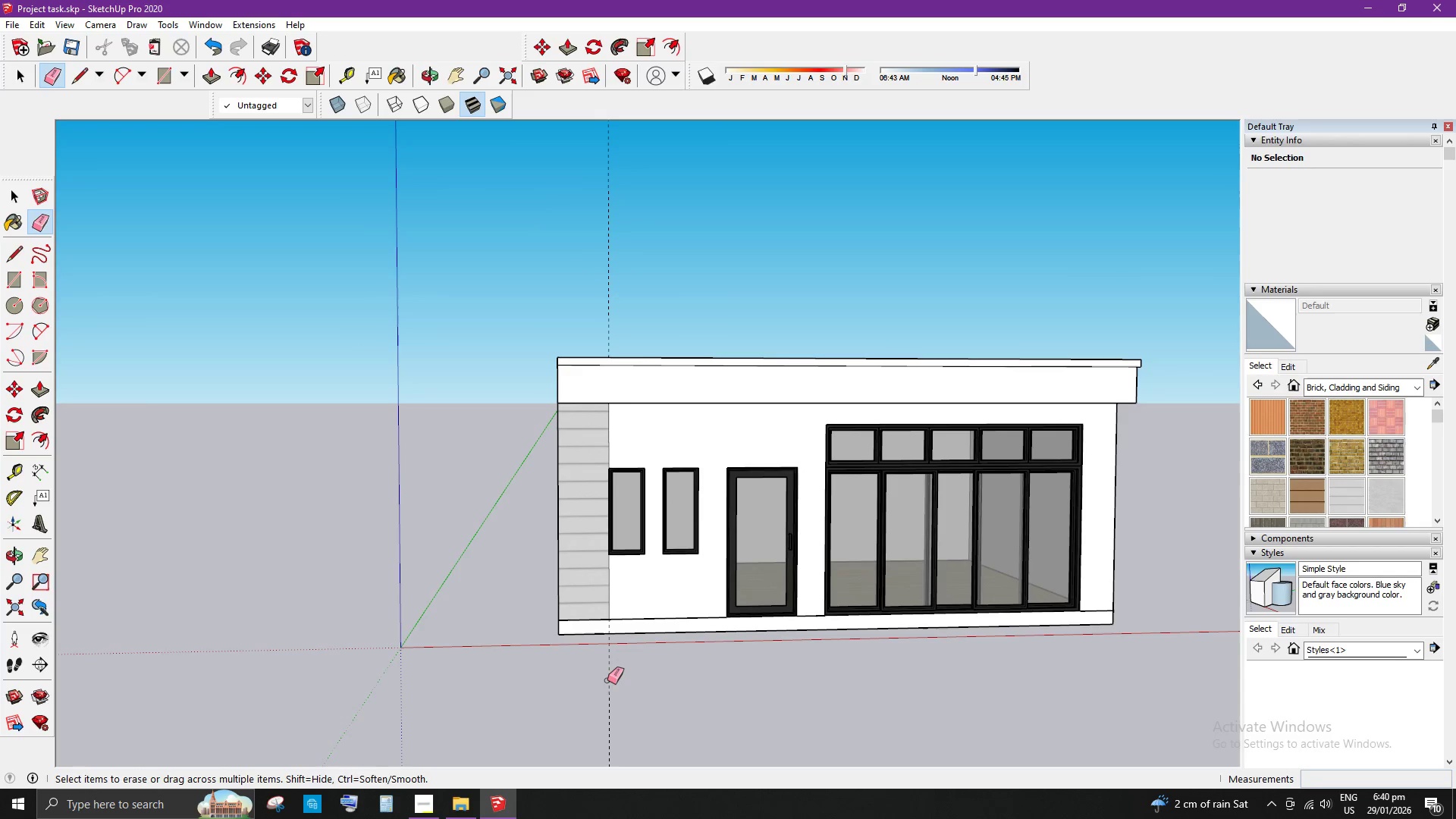 
key(Space)
 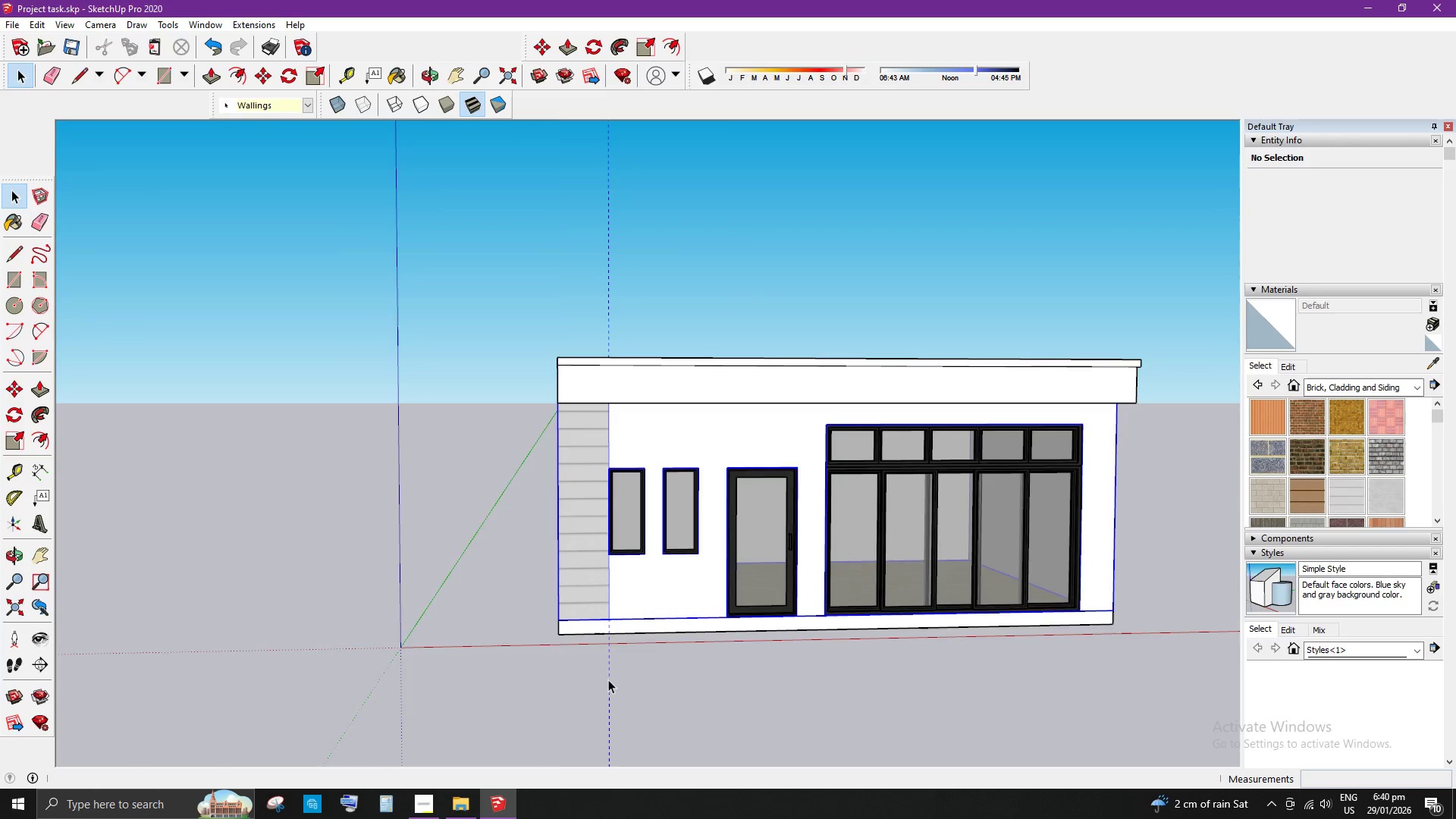 
double_click([608, 679])
 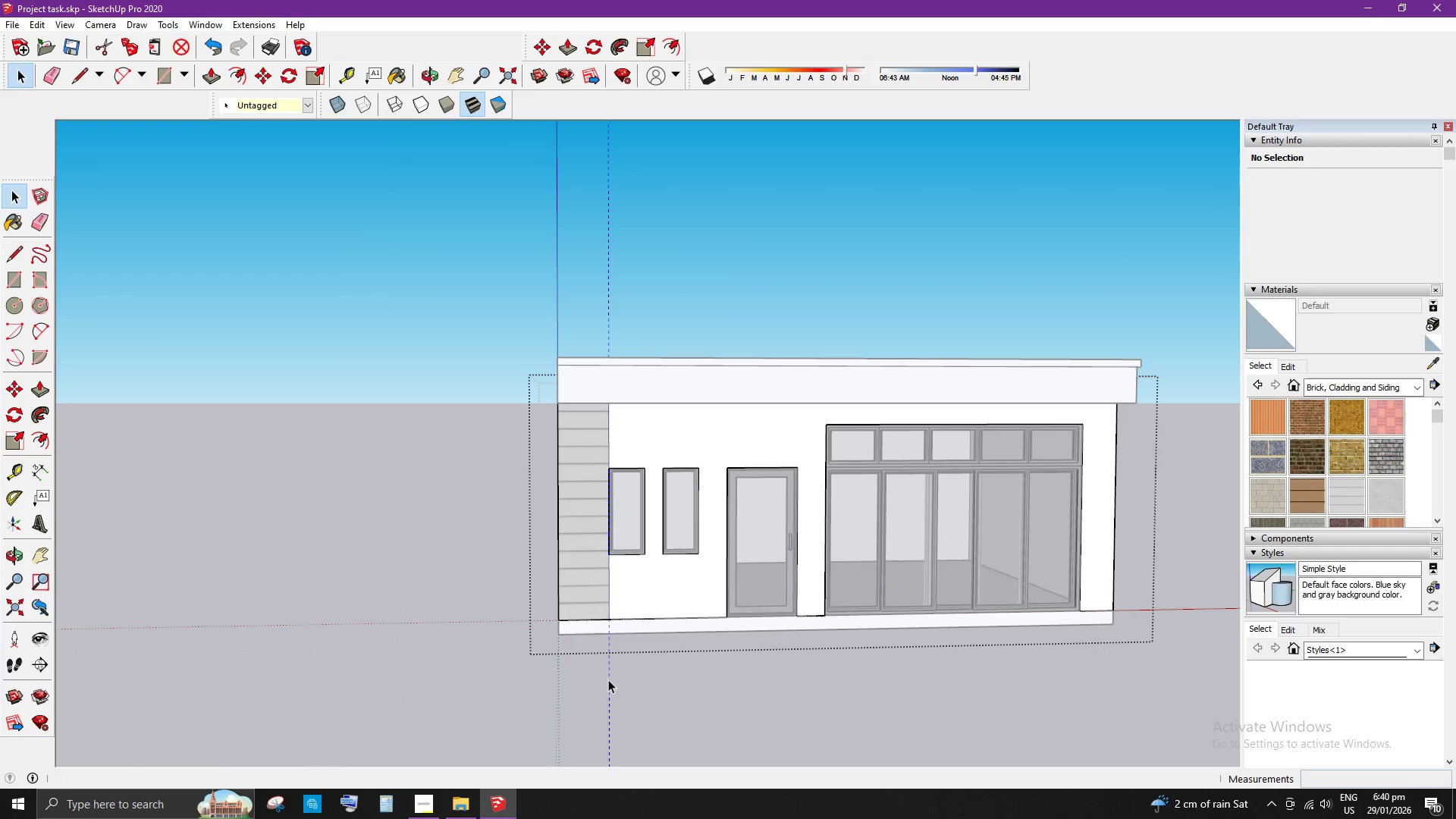 
triple_click([608, 679])
 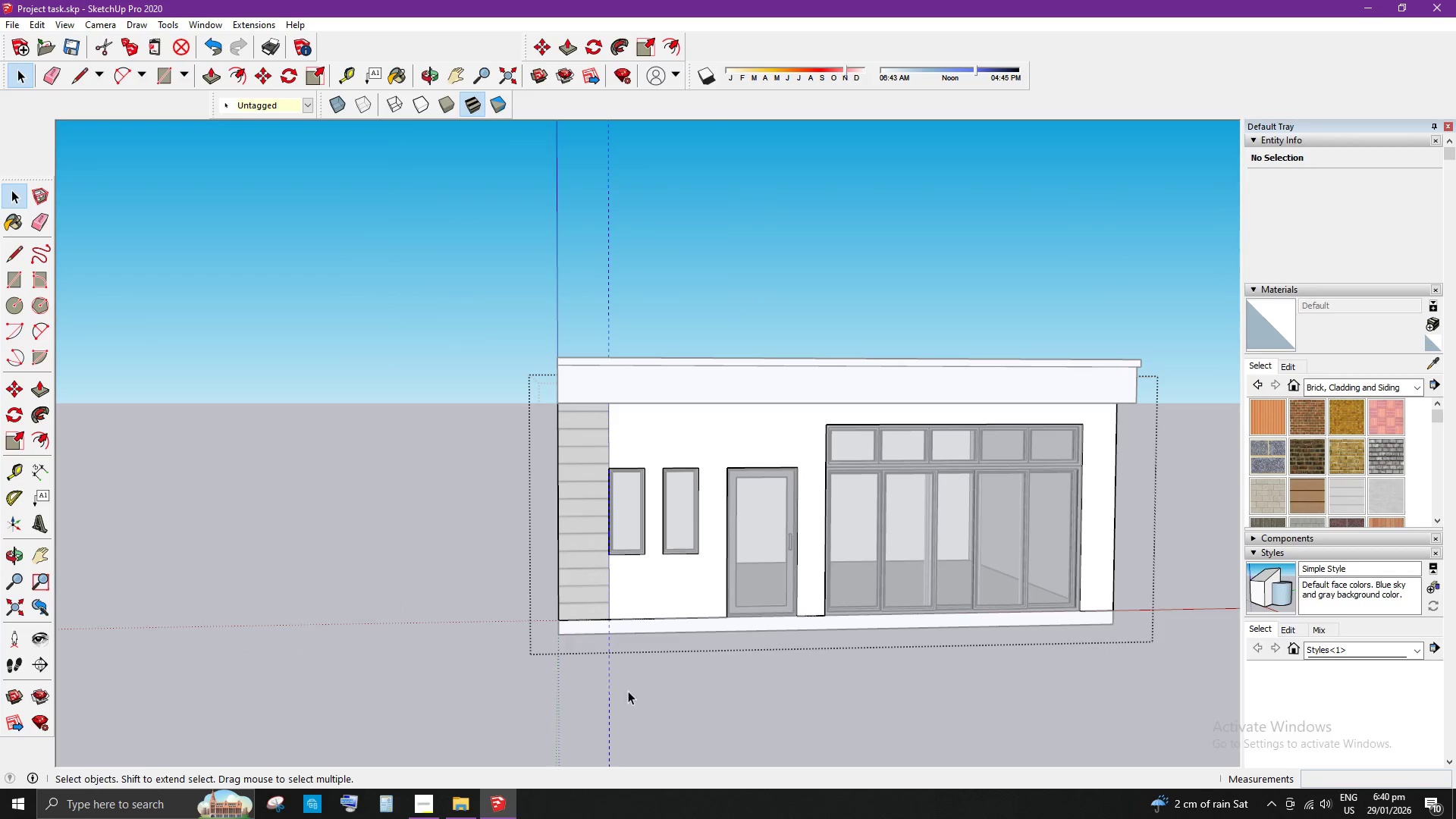 
key(E)
 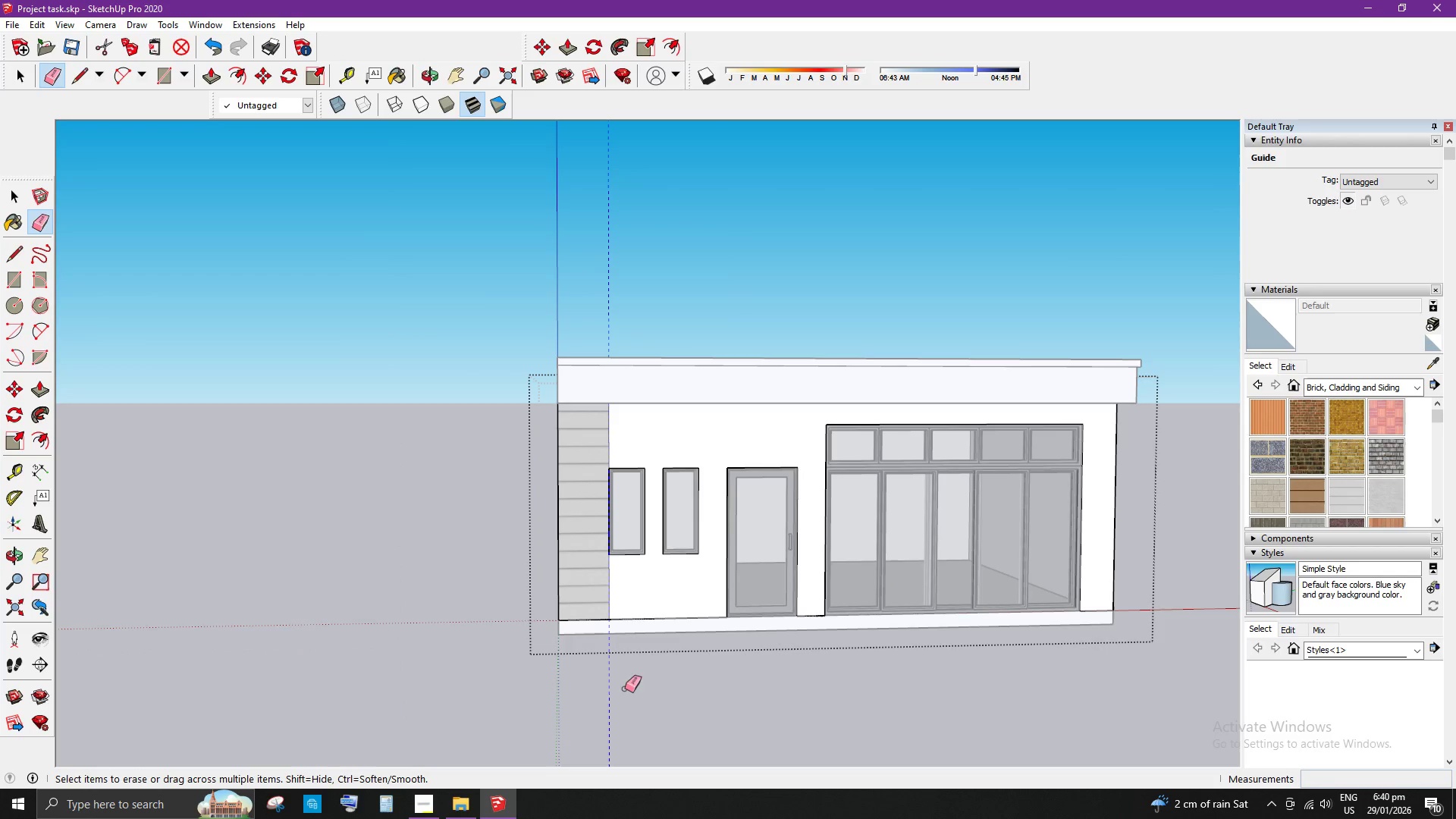 
left_click_drag(start_coordinate=[622, 689], to_coordinate=[586, 683])
 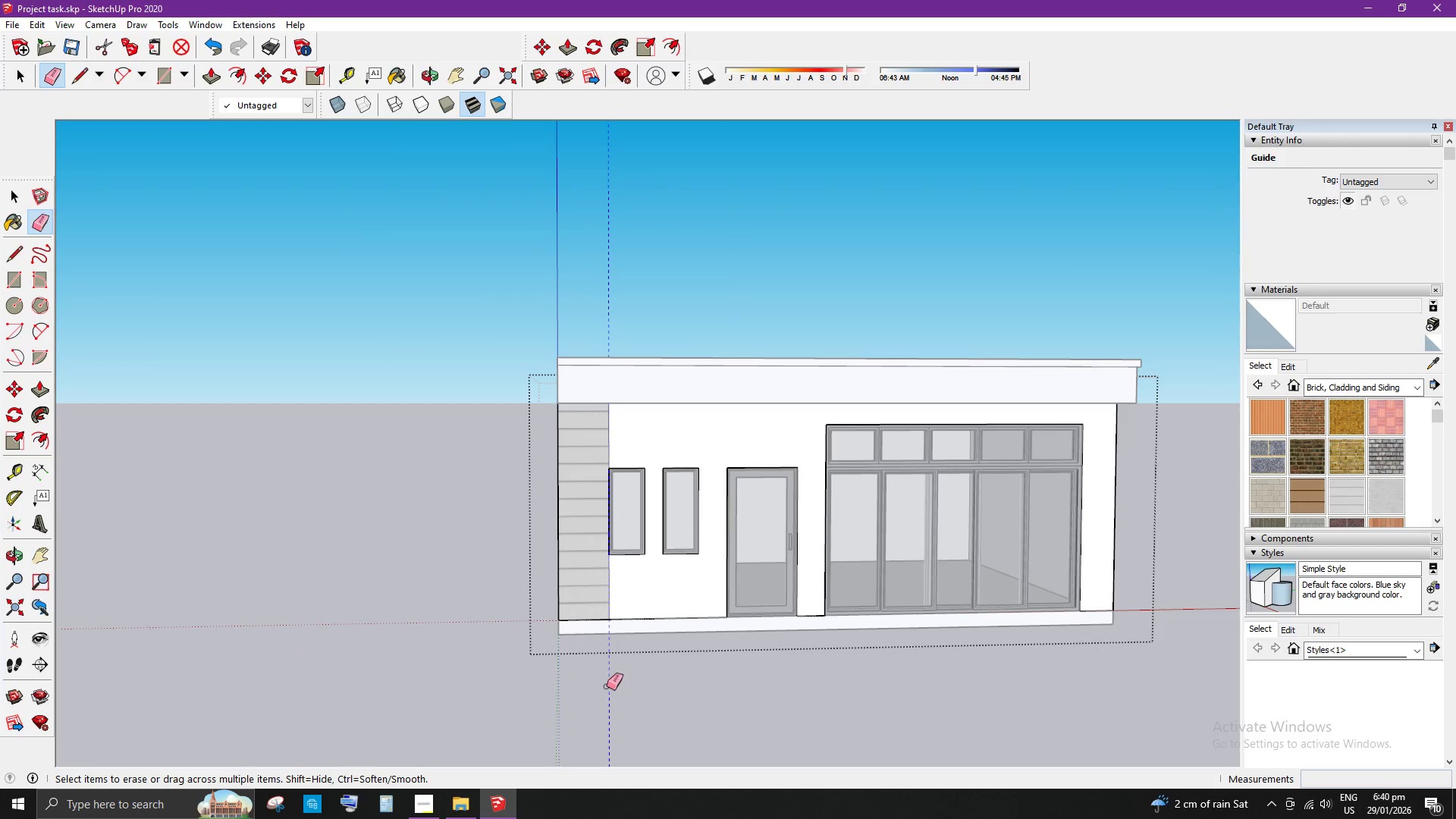 
double_click([611, 686])
 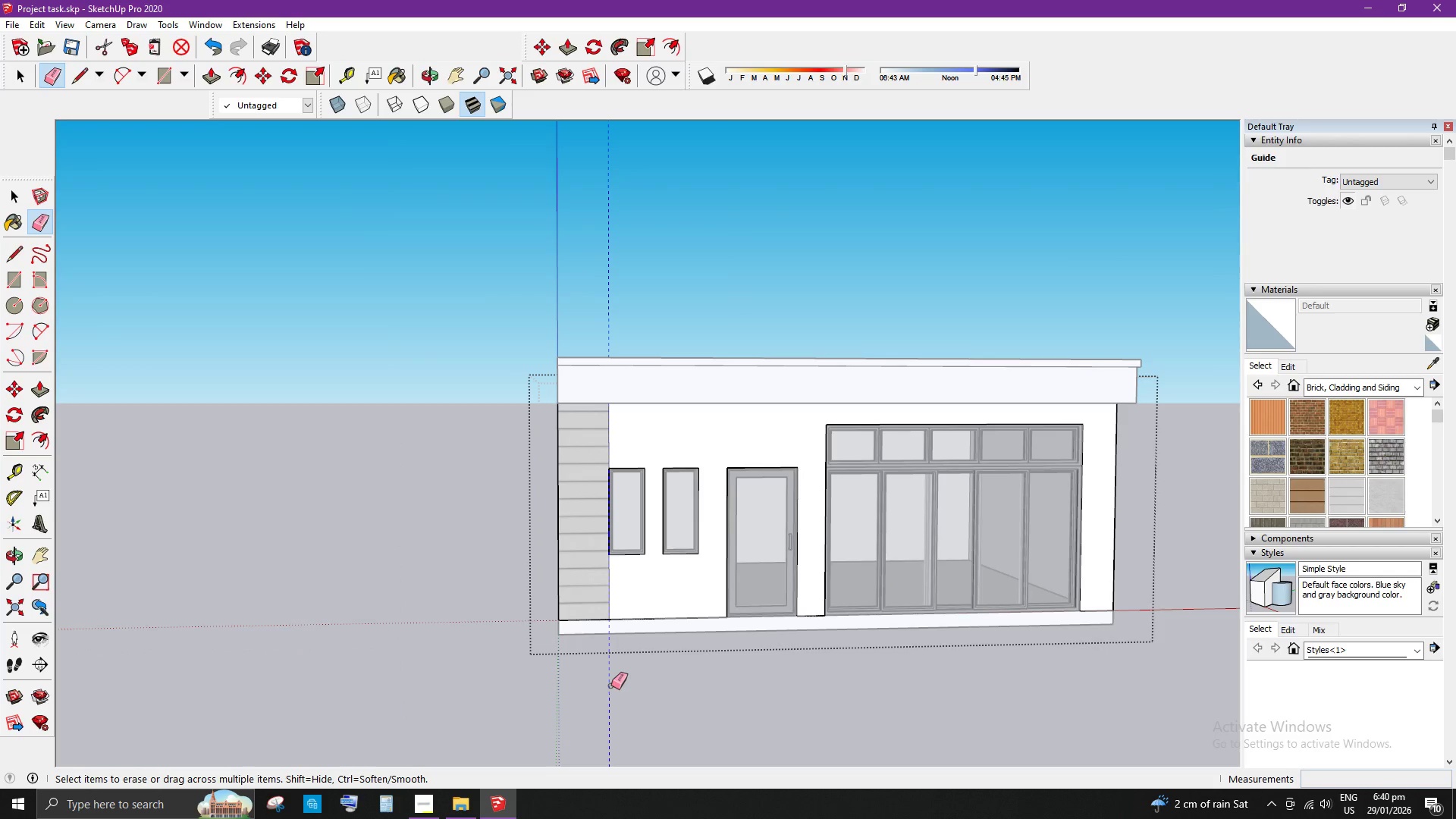 
left_click_drag(start_coordinate=[611, 686], to_coordinate=[609, 681])
 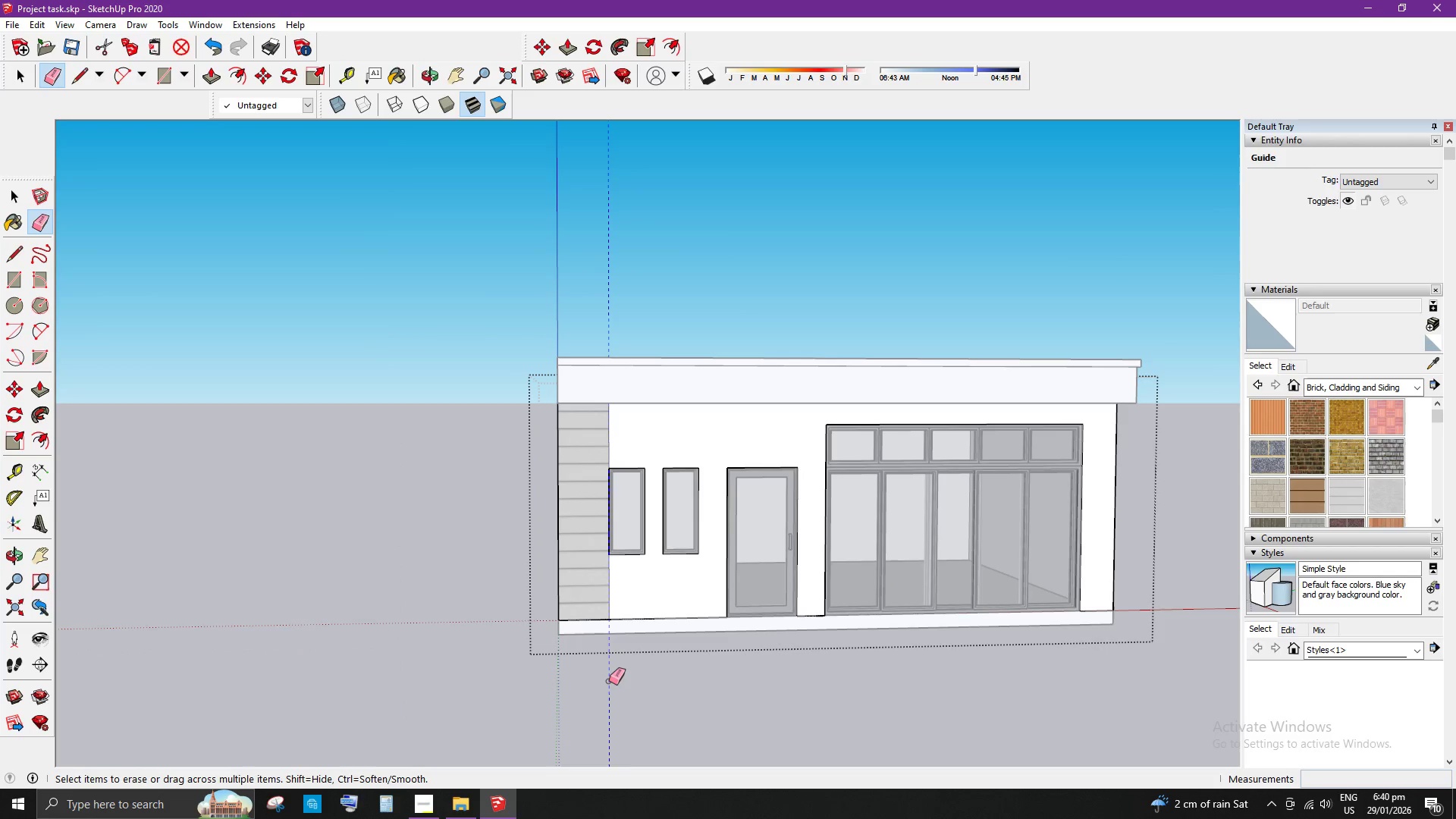 
triple_click([608, 679])
 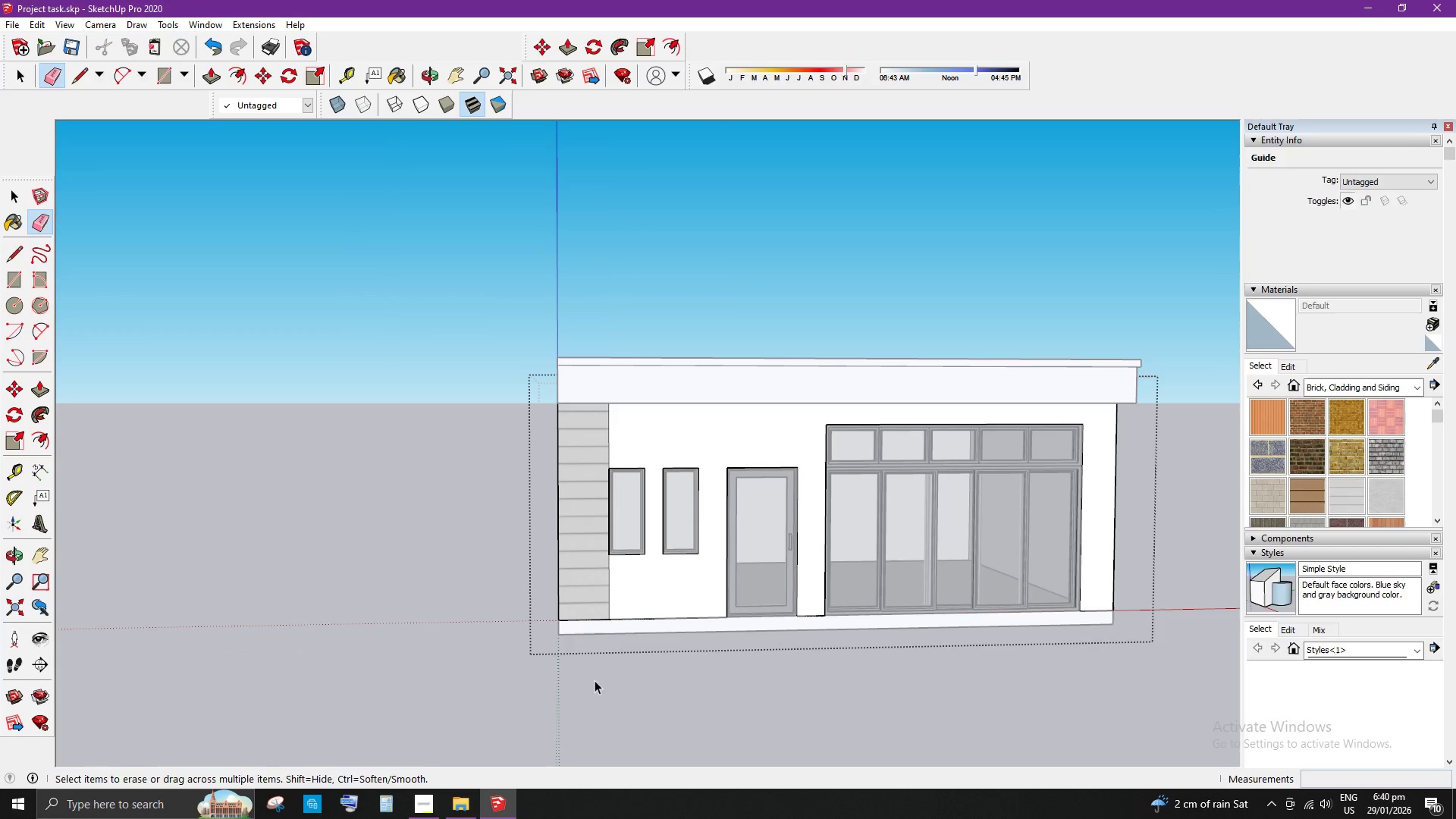 
key(Space)
 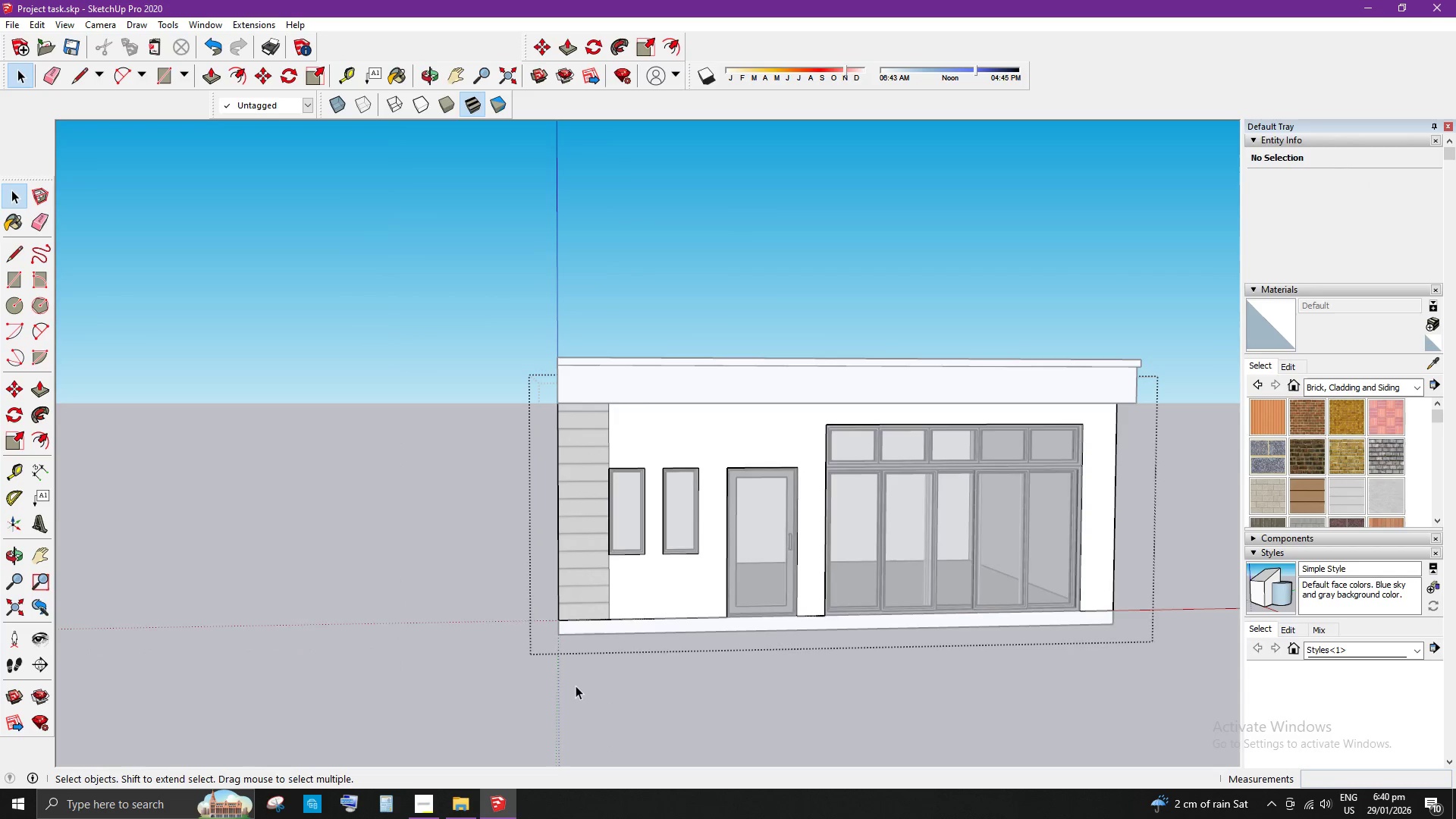 
left_click([576, 686])
 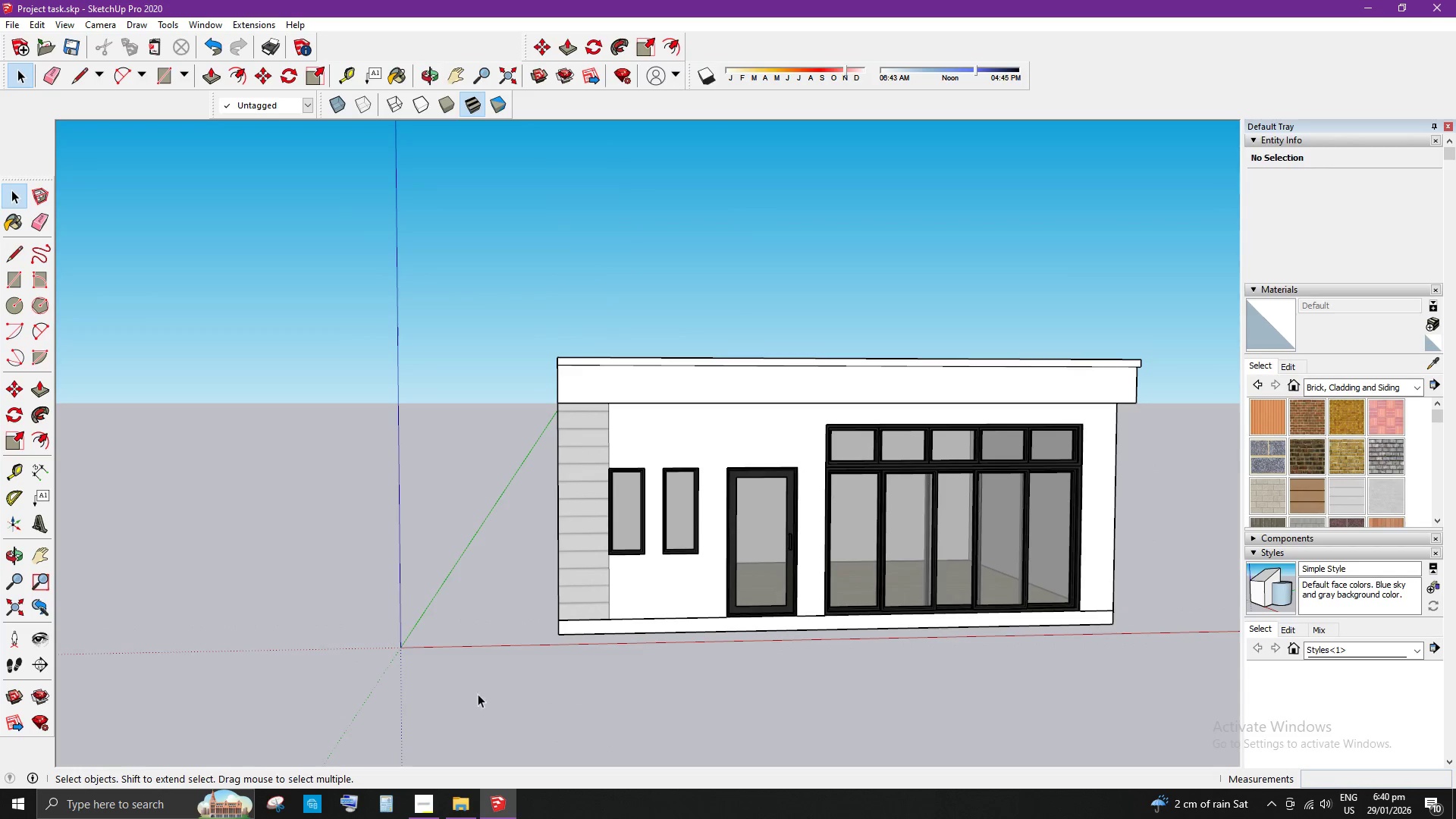 
scroll: coordinate [460, 681], scroll_direction: down, amount: 6.0
 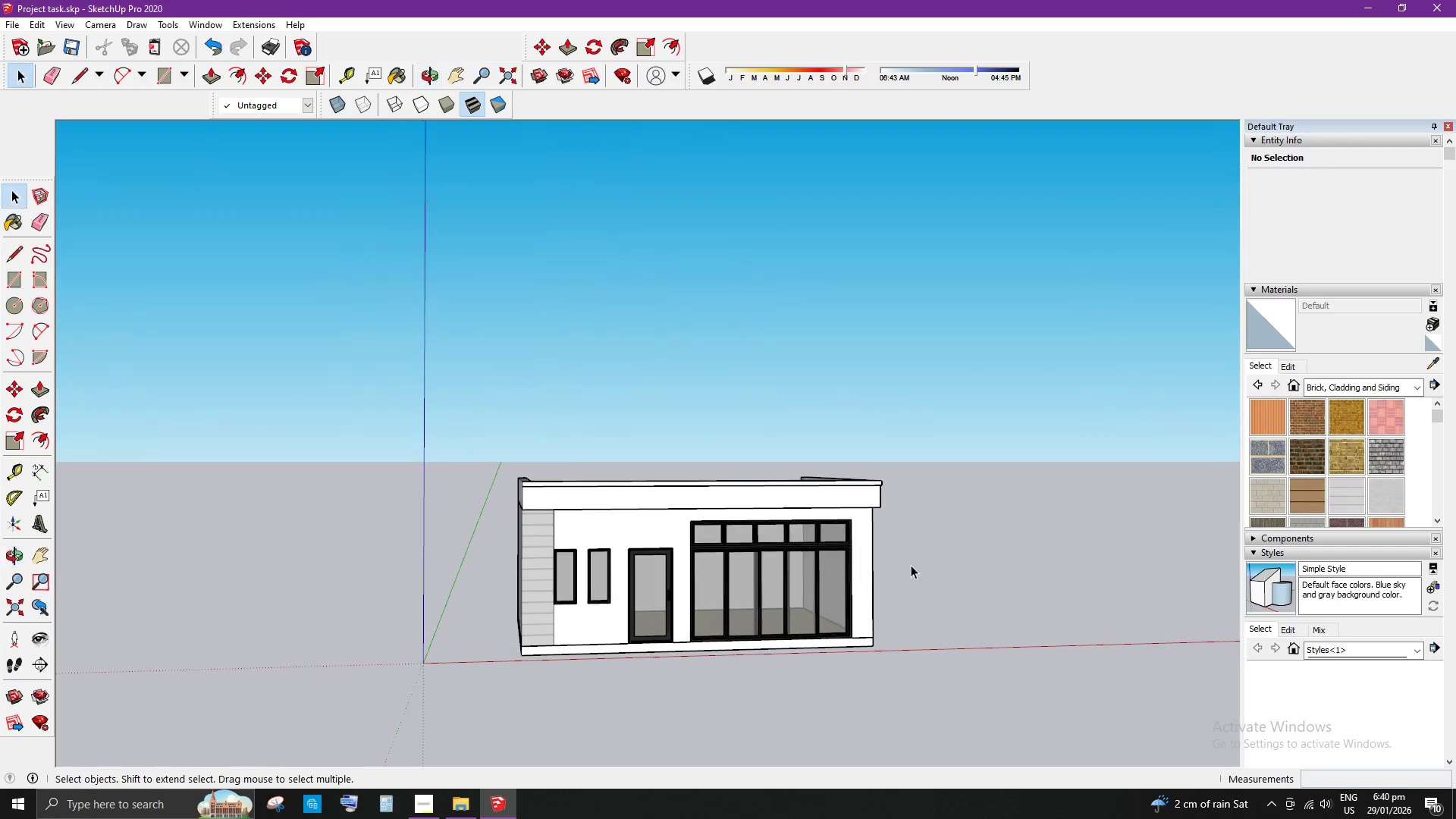 
left_click([1008, 560])
 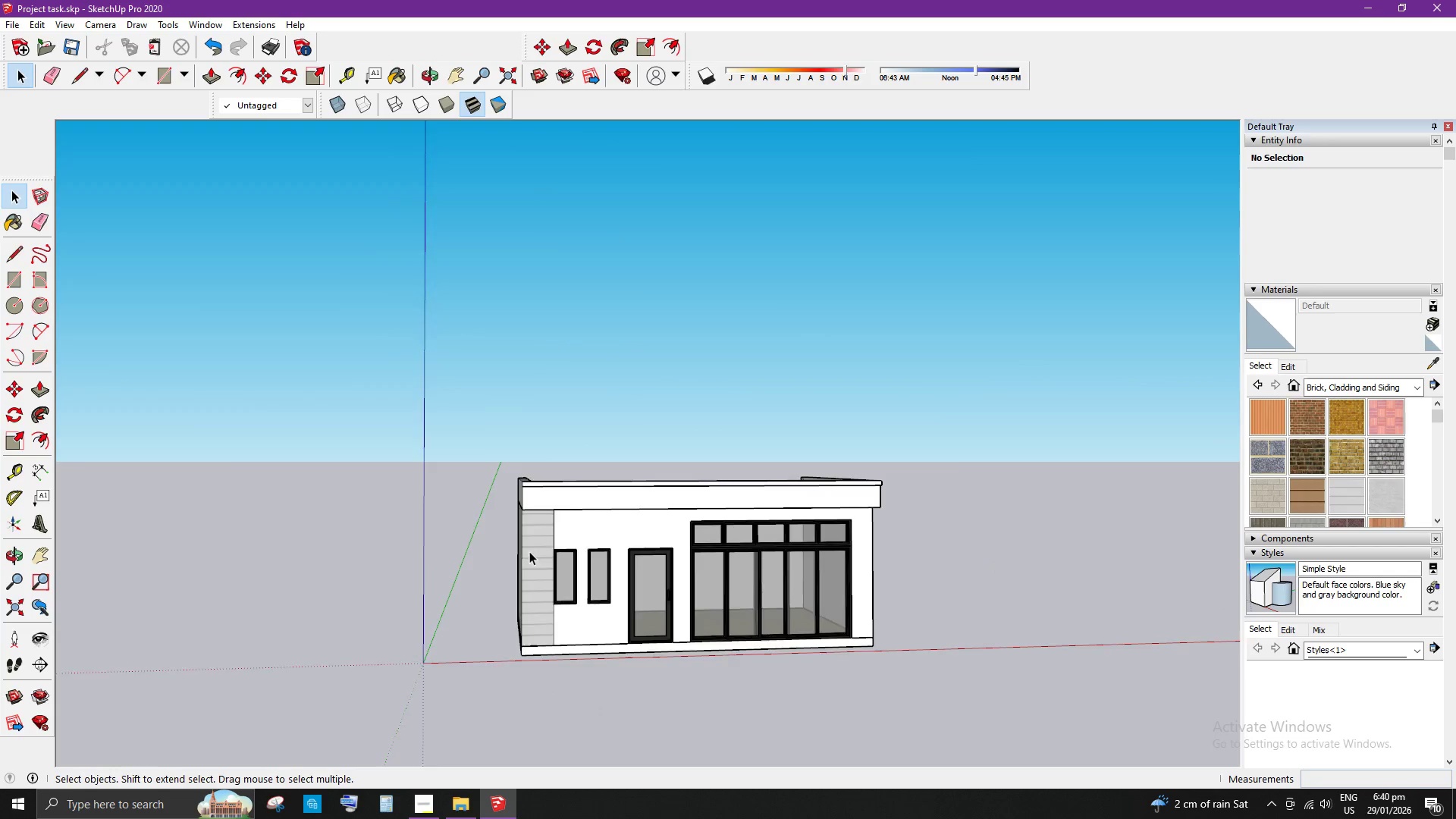 
scroll: coordinate [488, 551], scroll_direction: up, amount: 3.0
 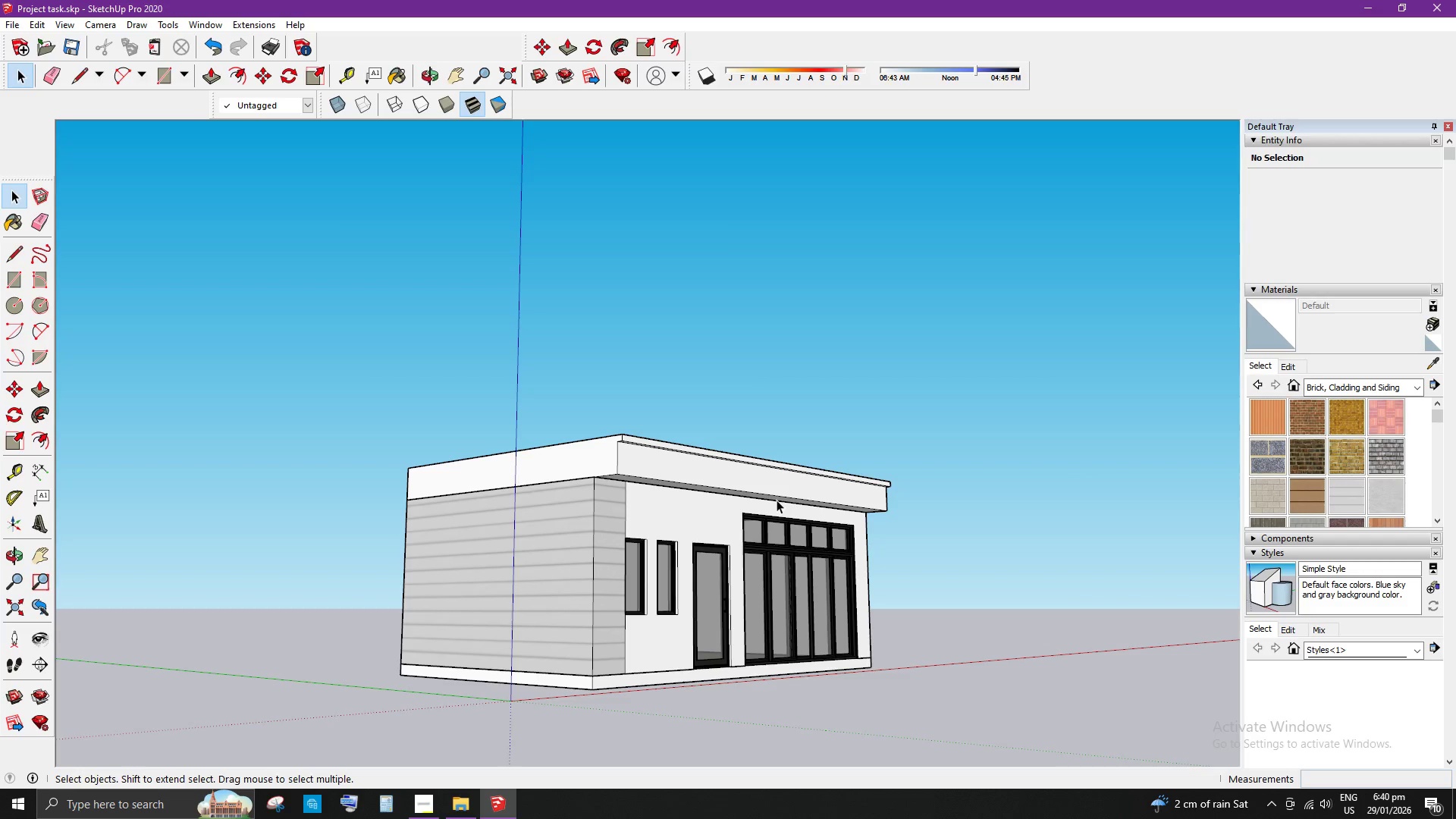 
scroll: coordinate [757, 554], scroll_direction: down, amount: 2.0
 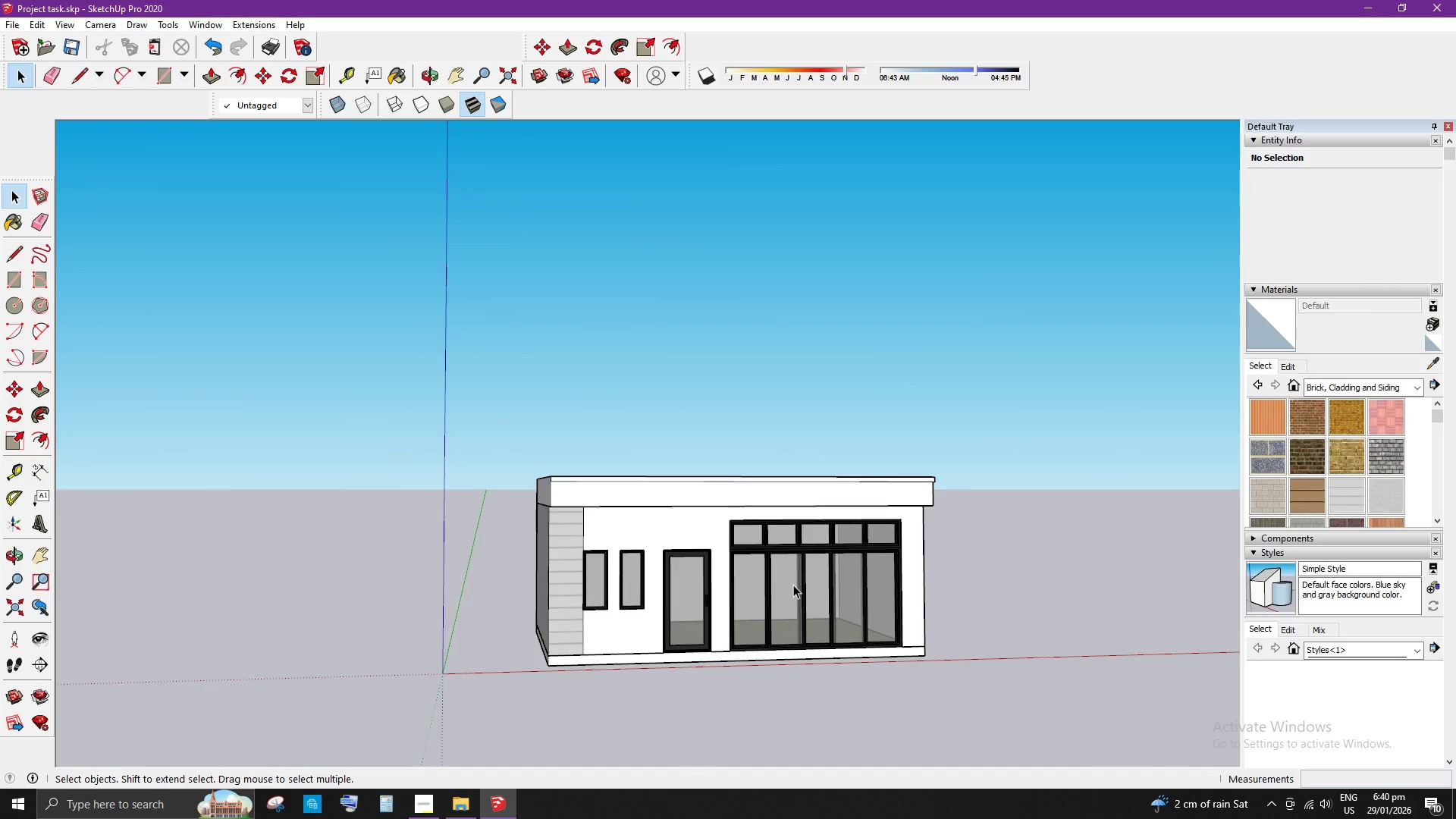 
wait(12.93)
 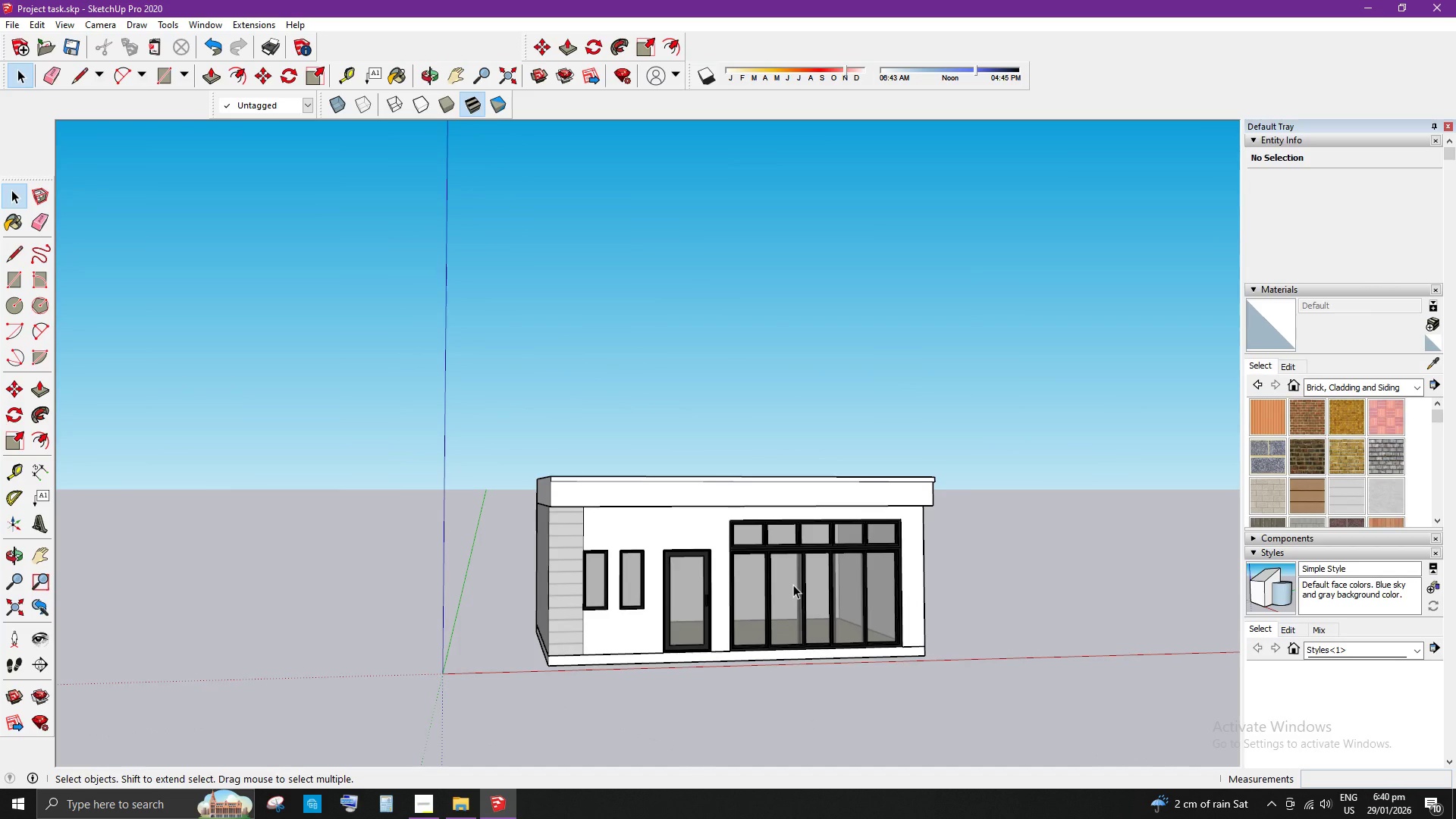 
left_click([428, 807])